 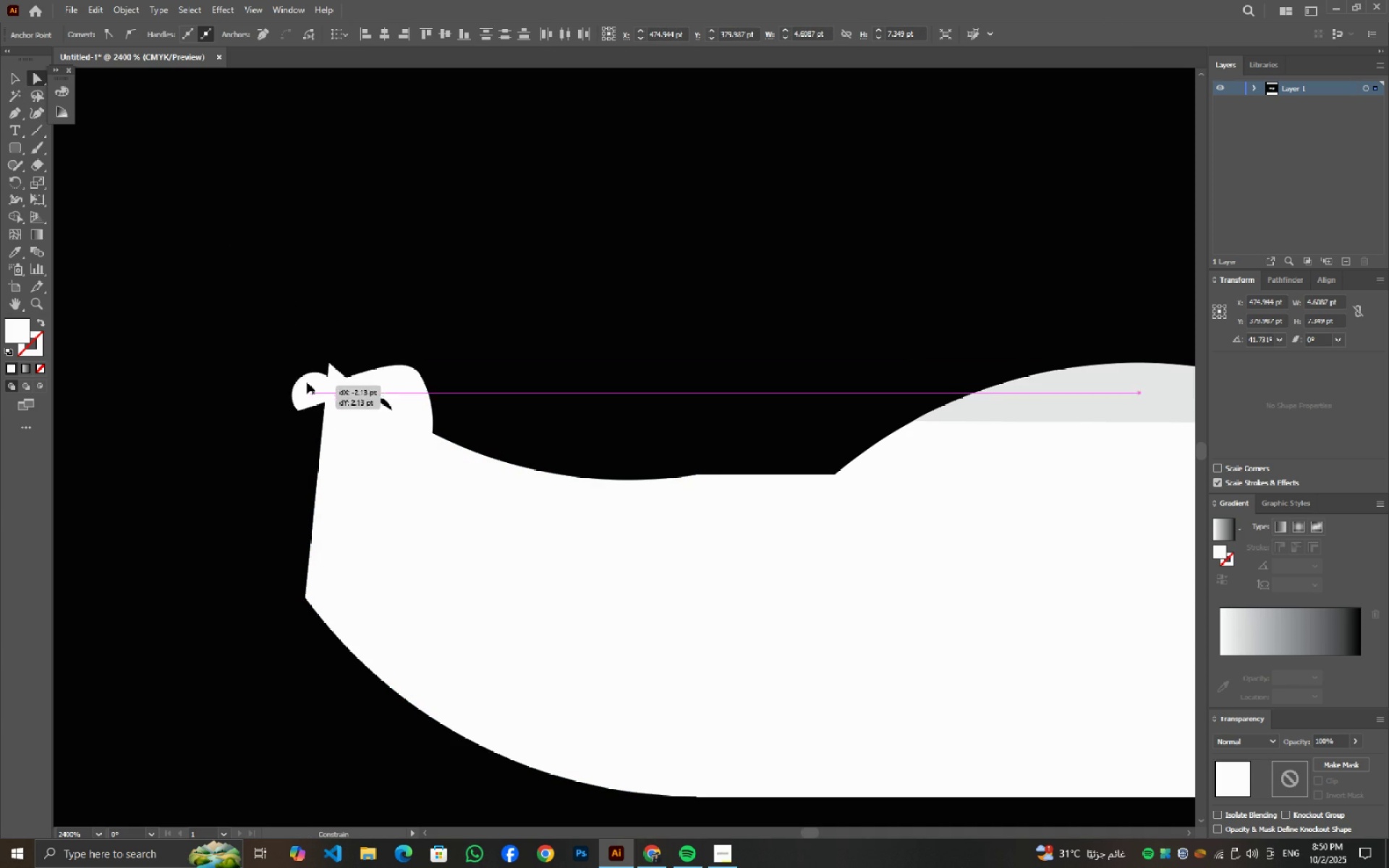 
key(Shift+ShiftLeft)
 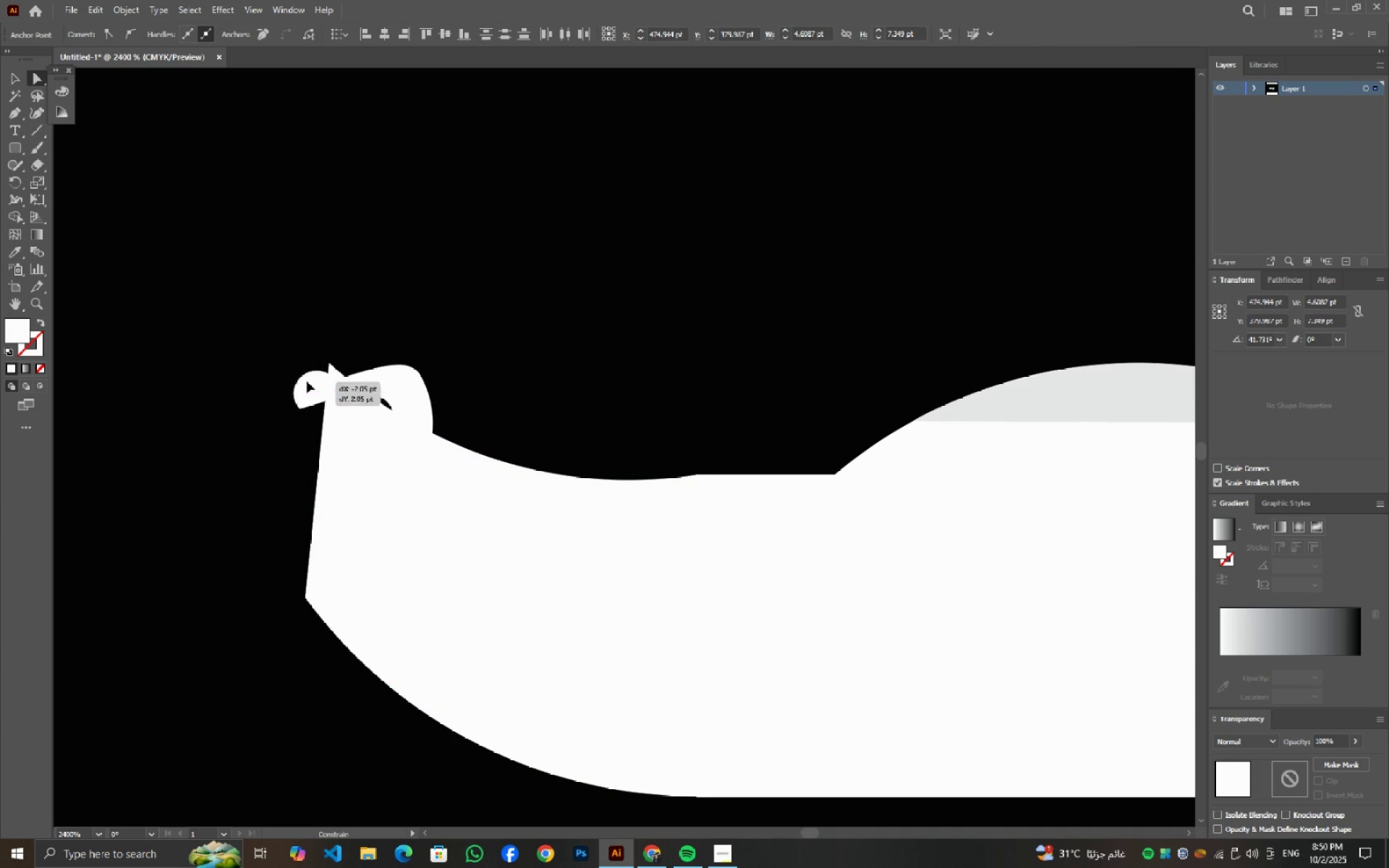 
key(Shift+ShiftLeft)
 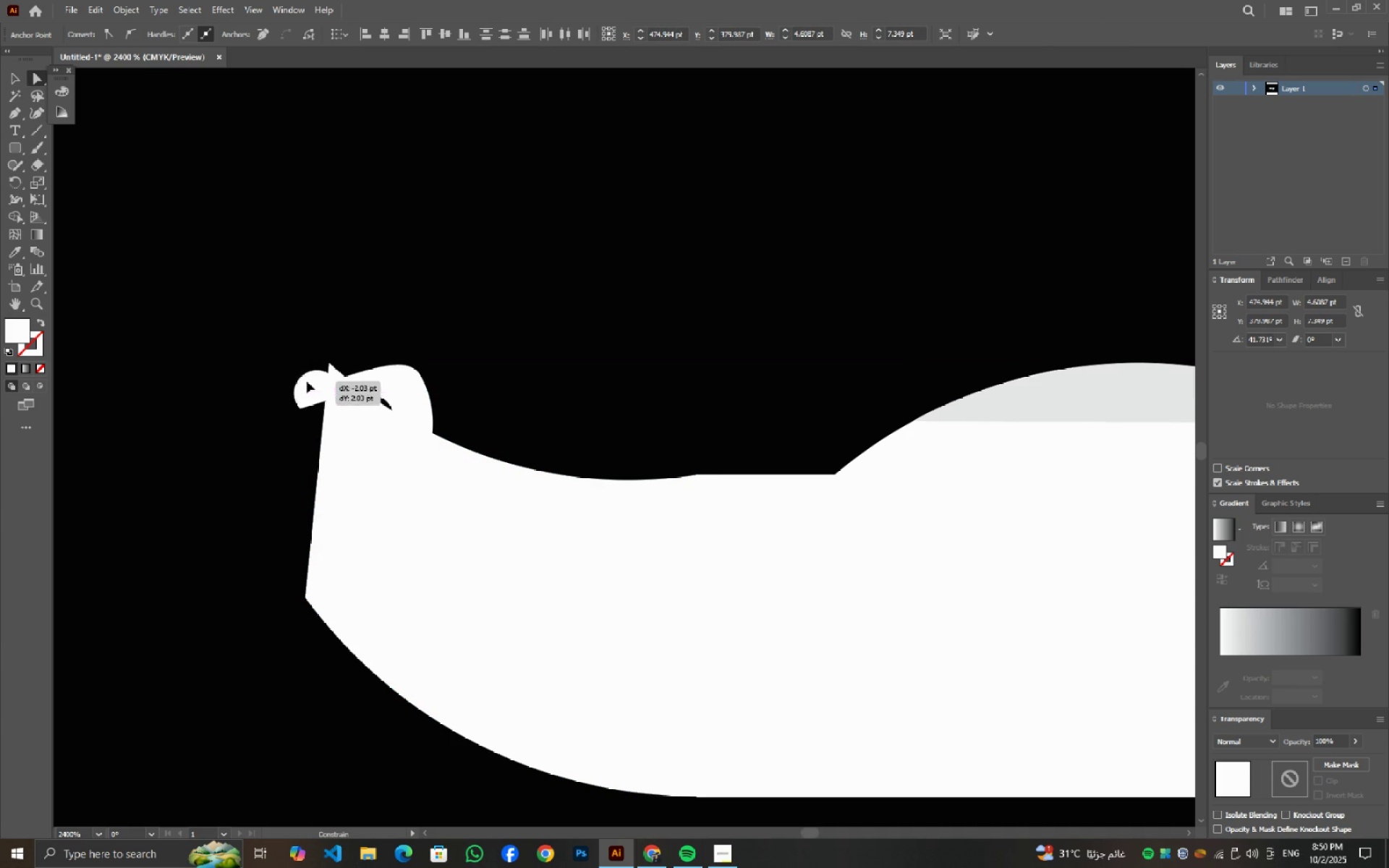 
key(Shift+ShiftLeft)
 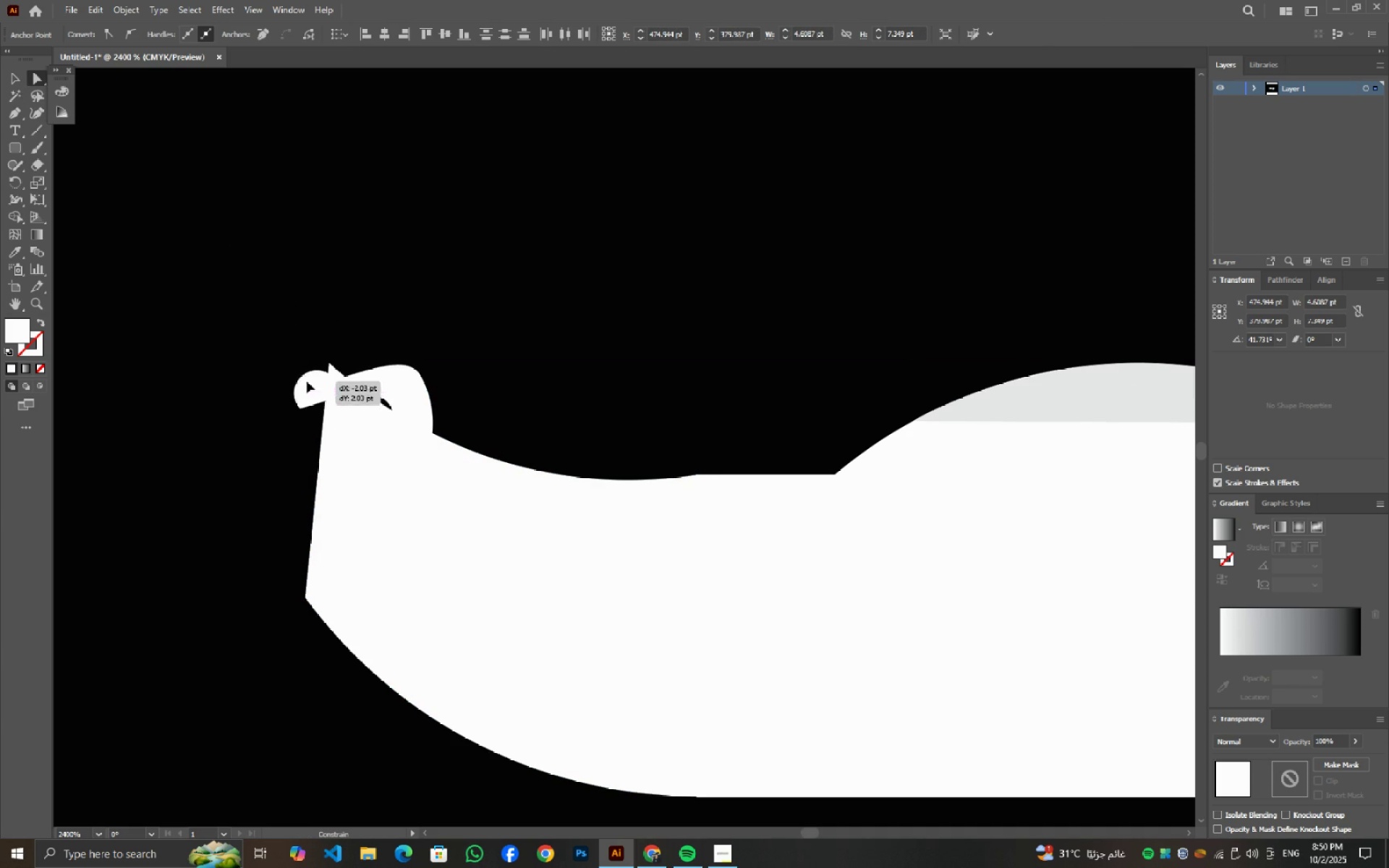 
key(Shift+ShiftLeft)
 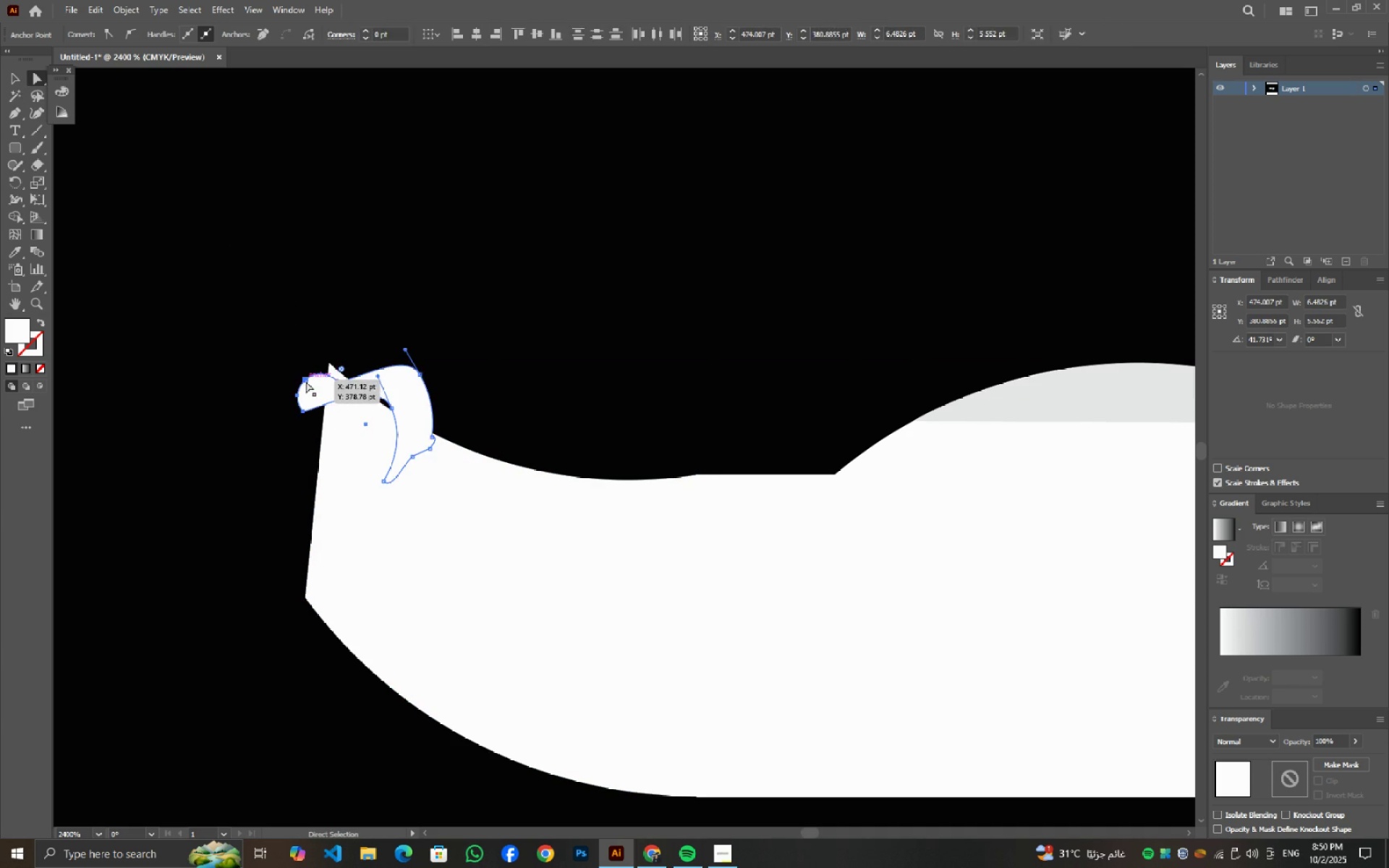 
key(Control+ControlLeft)
 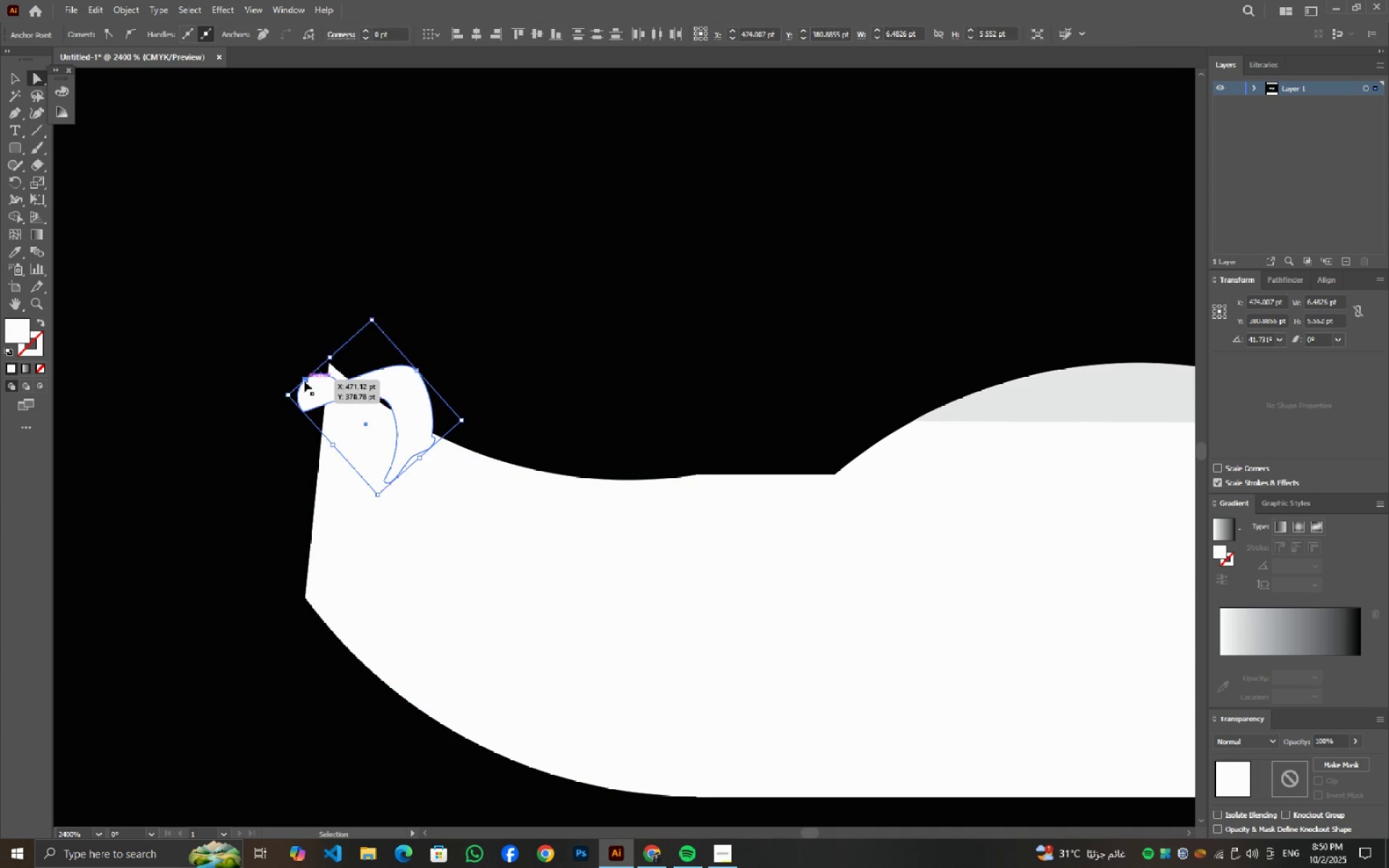 
key(Control+Z)
 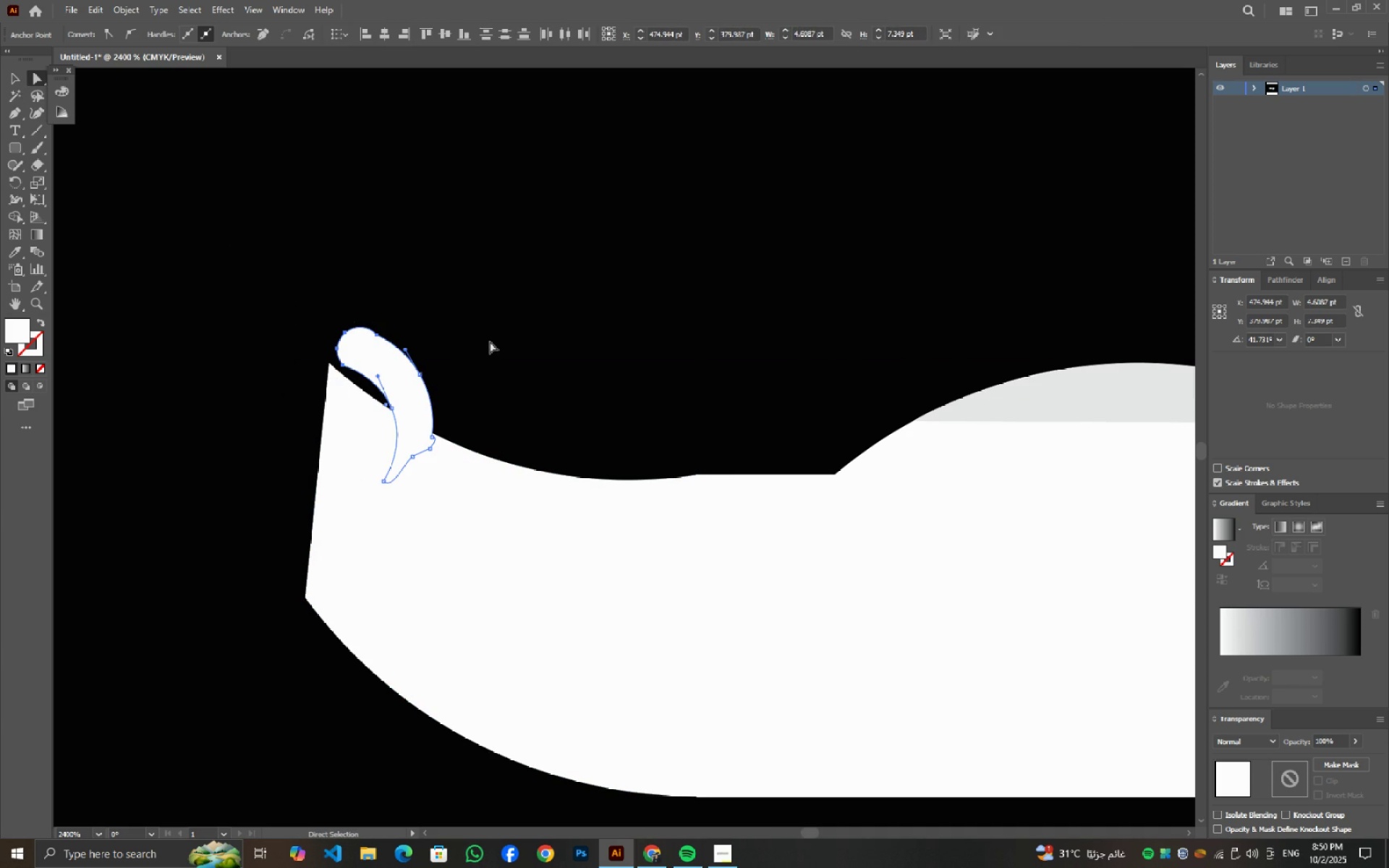 
left_click([490, 341])